 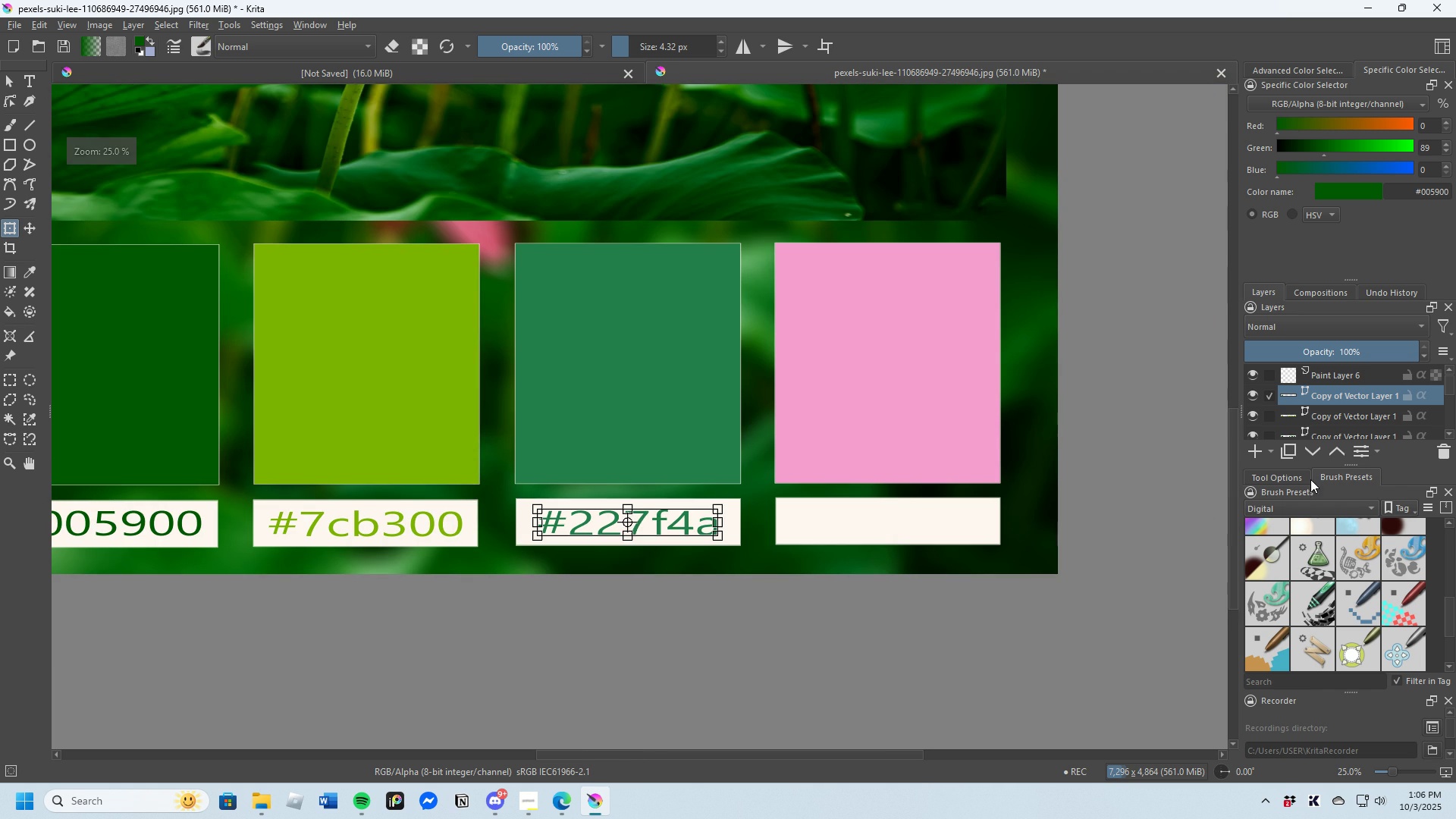 
left_click([1338, 375])
 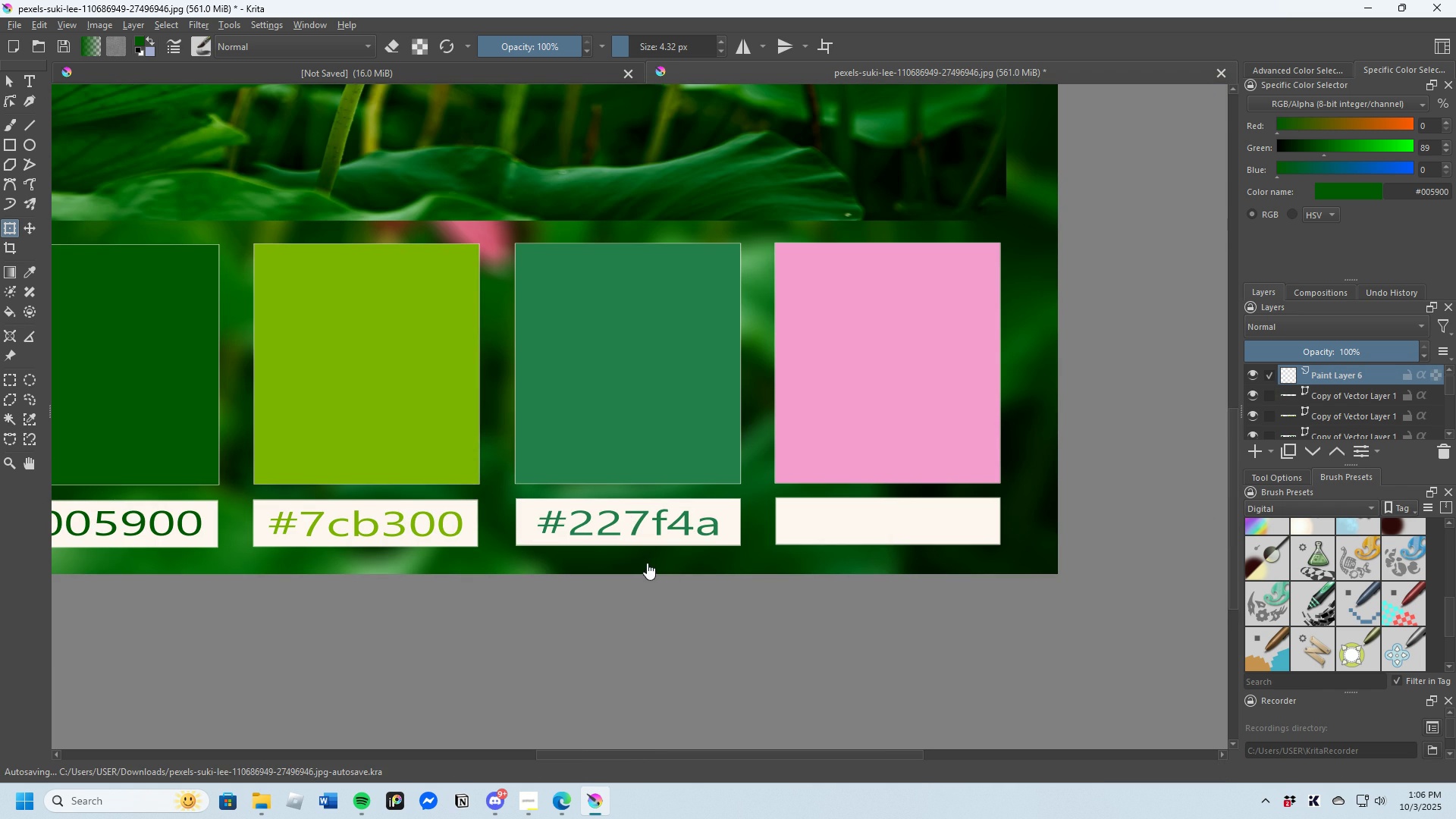 
scroll: coordinate [590, 532], scroll_direction: up, amount: 2.0
 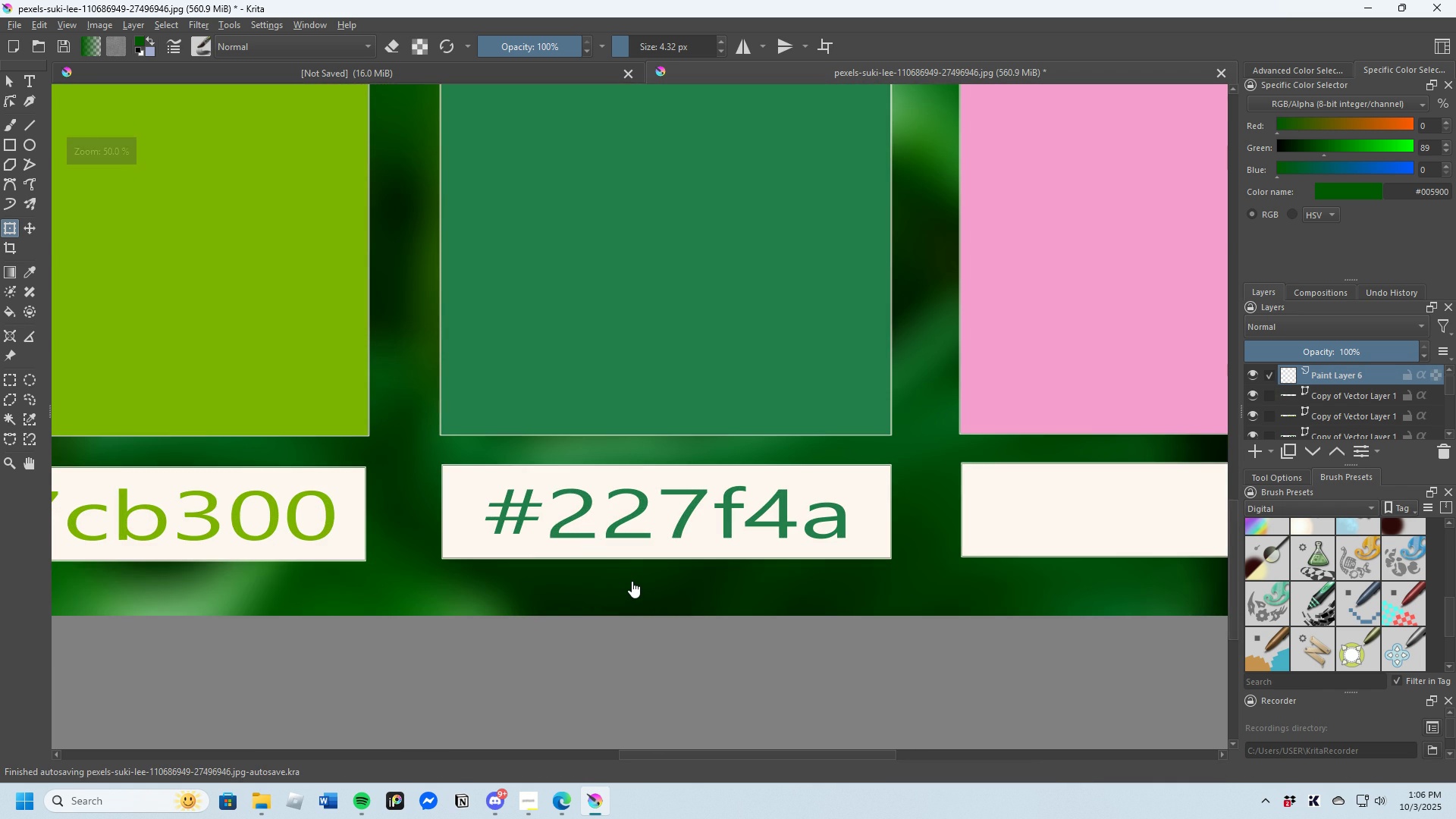 
scroll: coordinate [639, 579], scroll_direction: down, amount: 4.0
 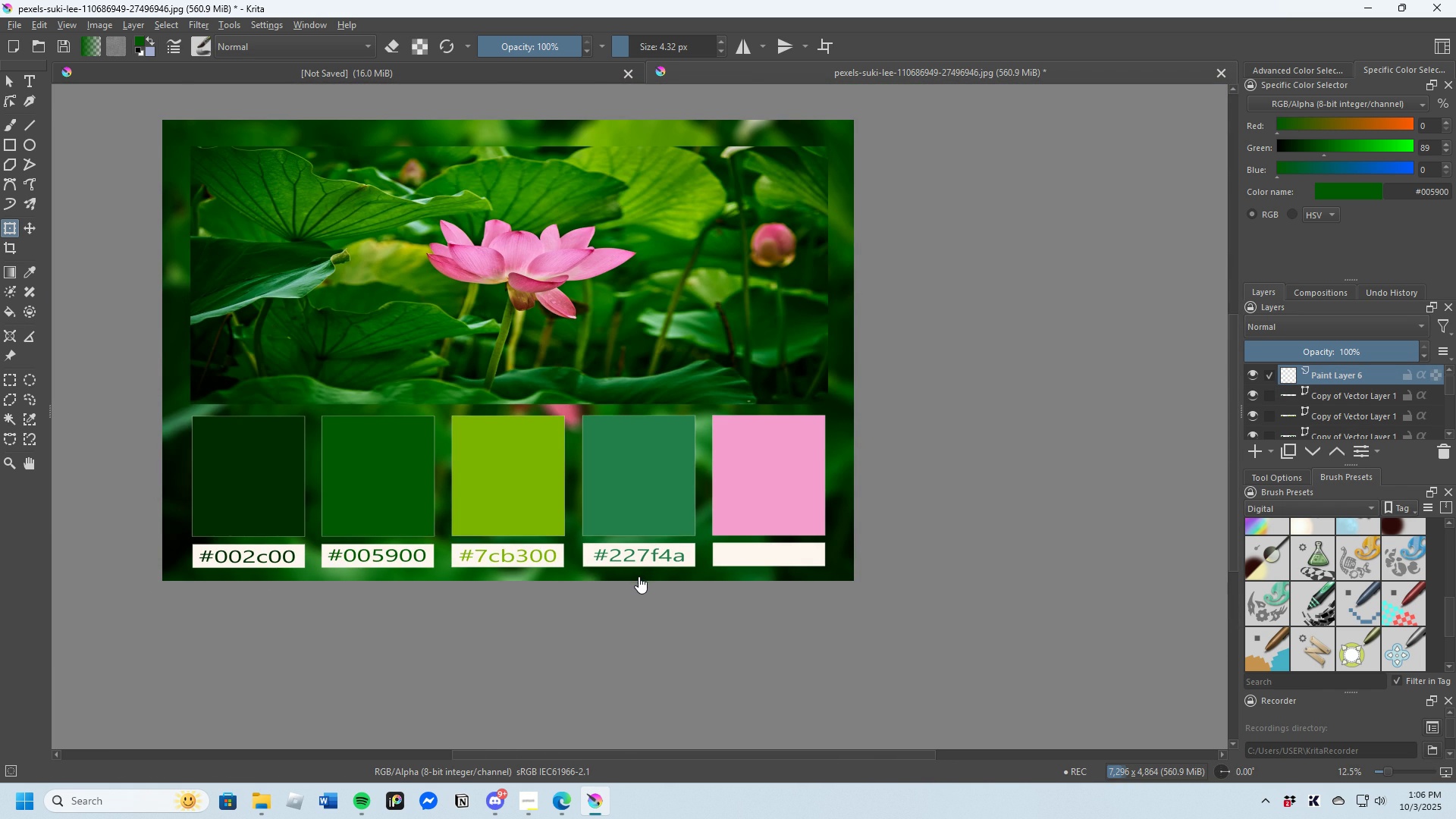 
scroll: coordinate [639, 576], scroll_direction: up, amount: 1.0
 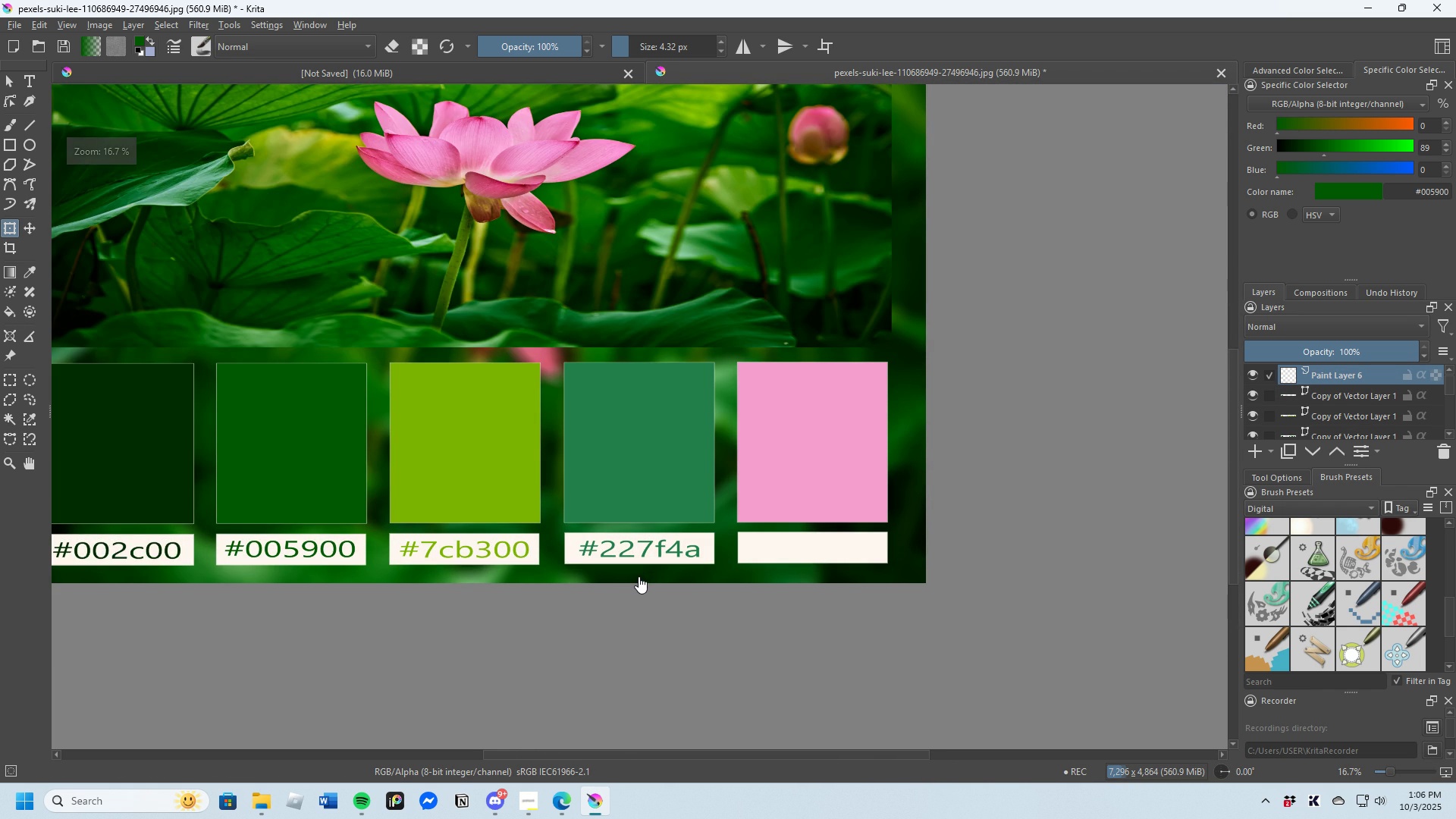 
scroll: coordinate [639, 576], scroll_direction: down, amount: 1.0
 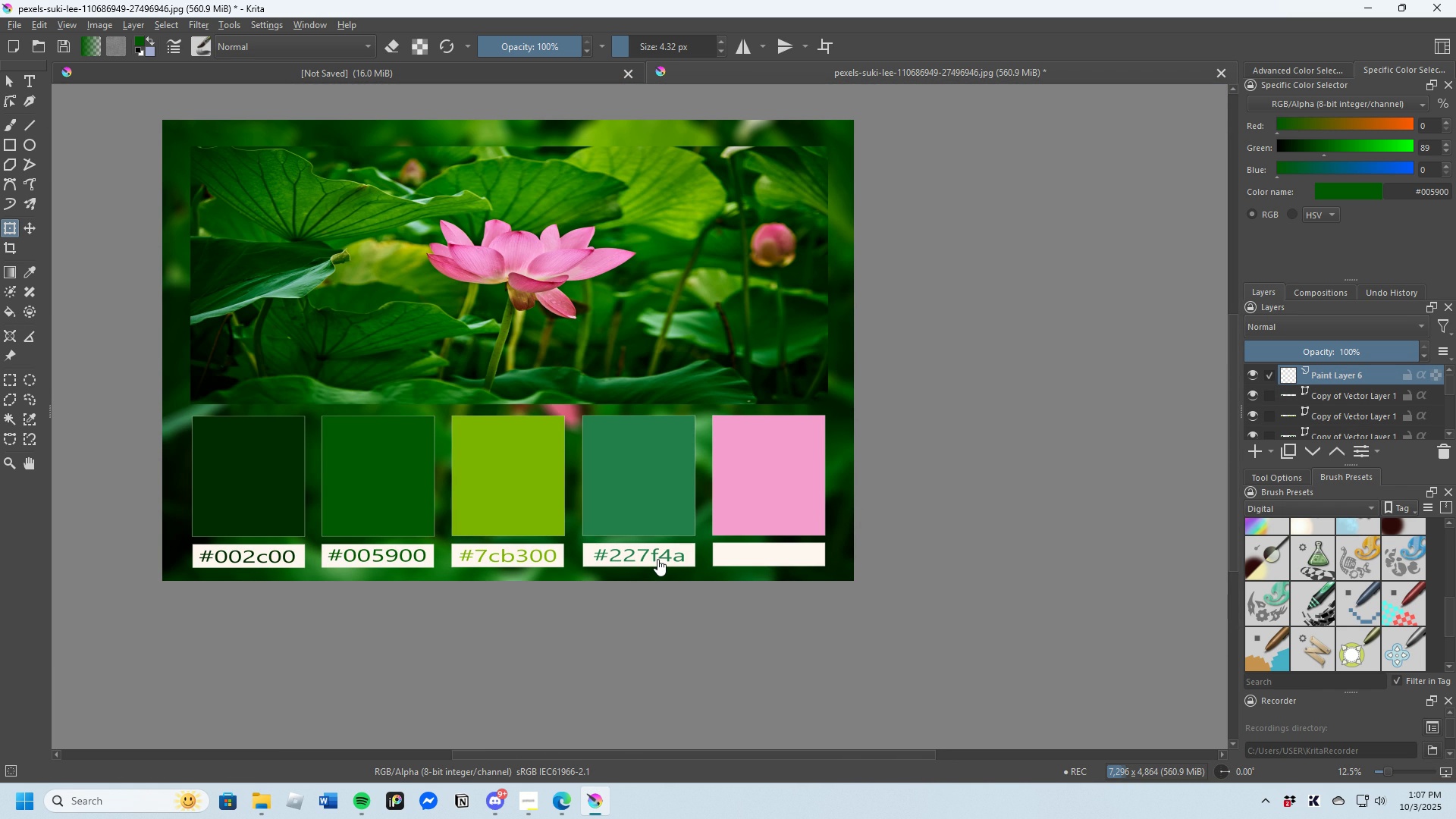 
scroll: coordinate [657, 559], scroll_direction: up, amount: 1.0
 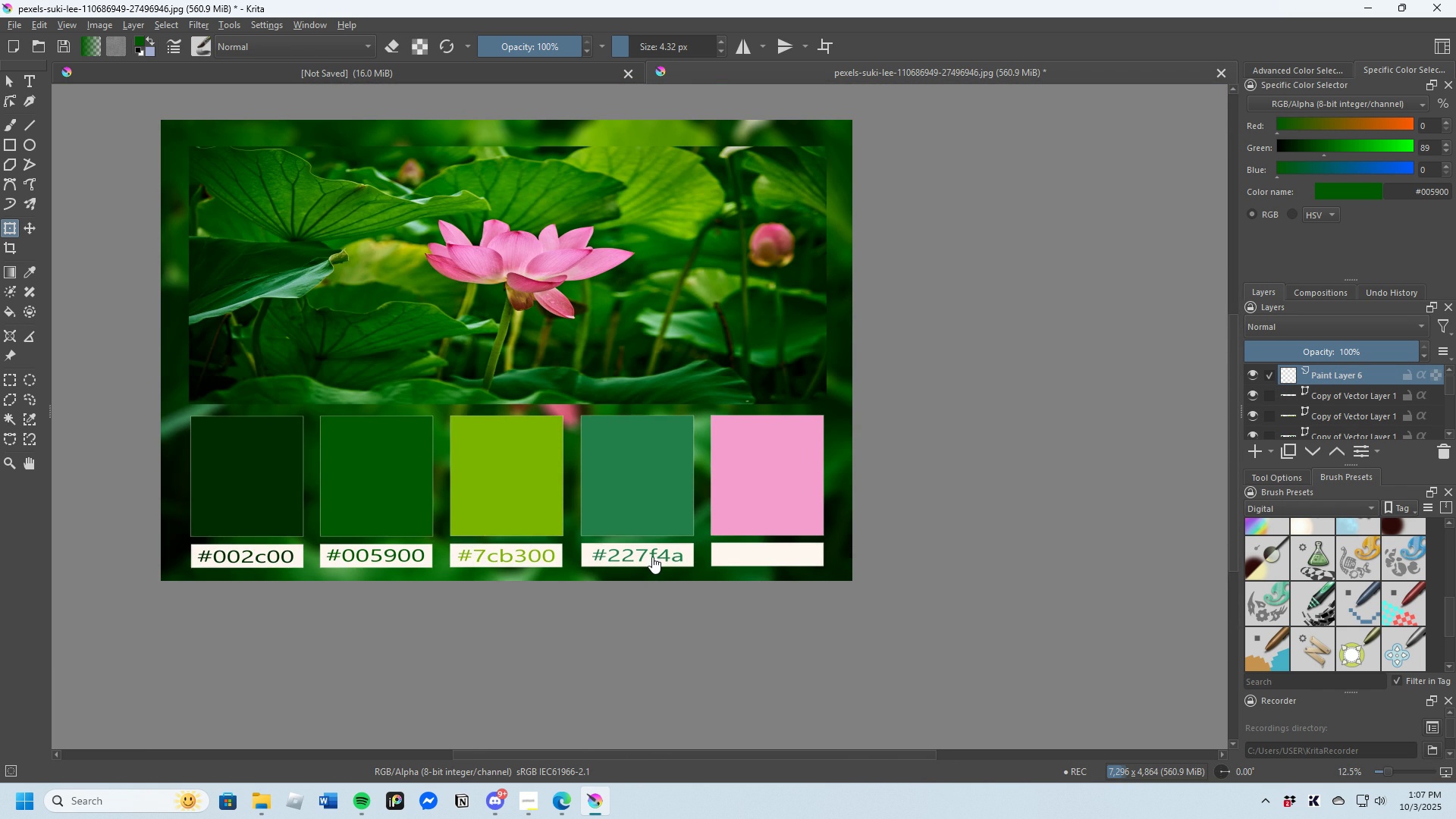 
scroll: coordinate [643, 554], scroll_direction: down, amount: 2.0
 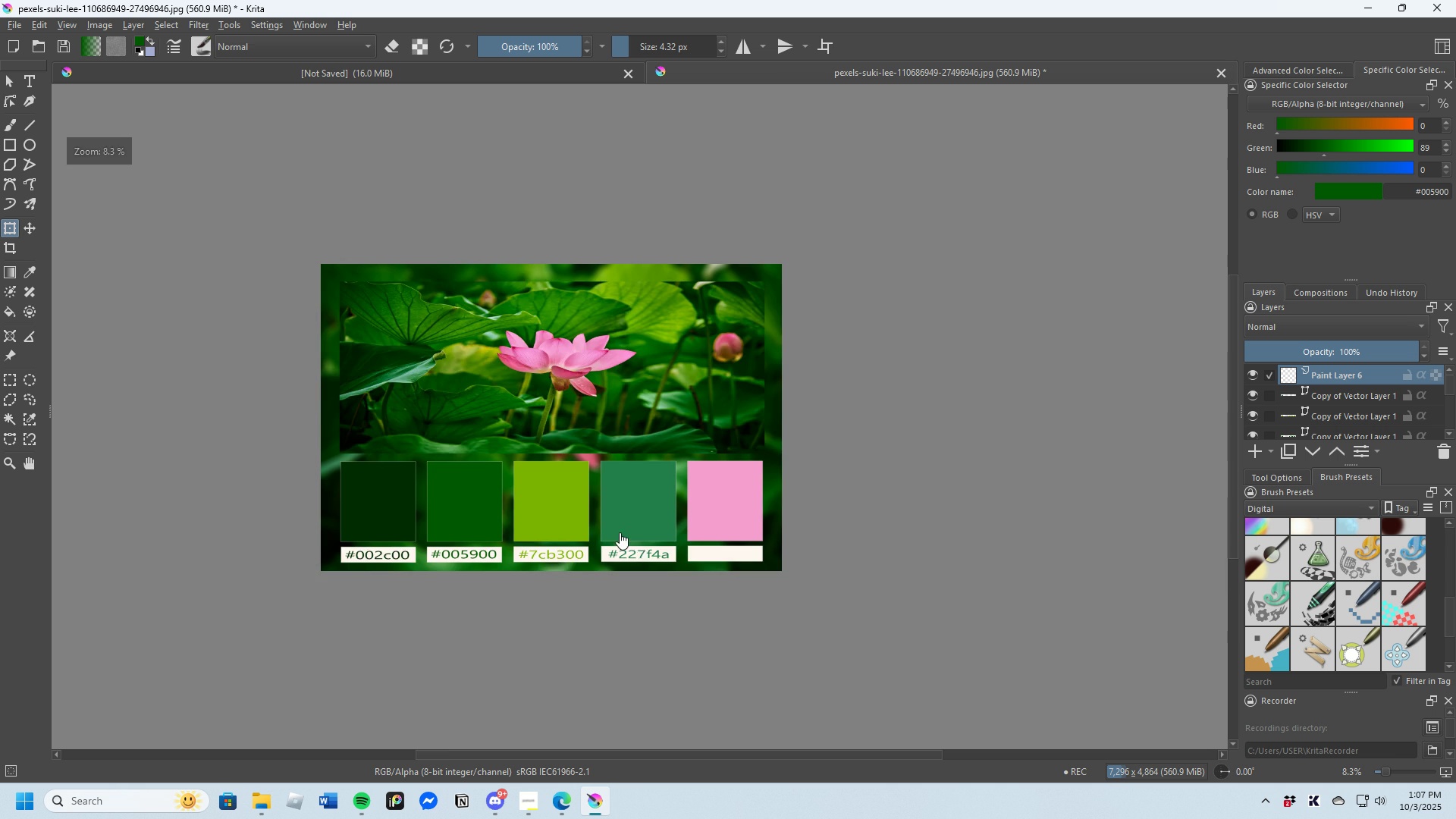 
scroll: coordinate [619, 532], scroll_direction: up, amount: 1.0
 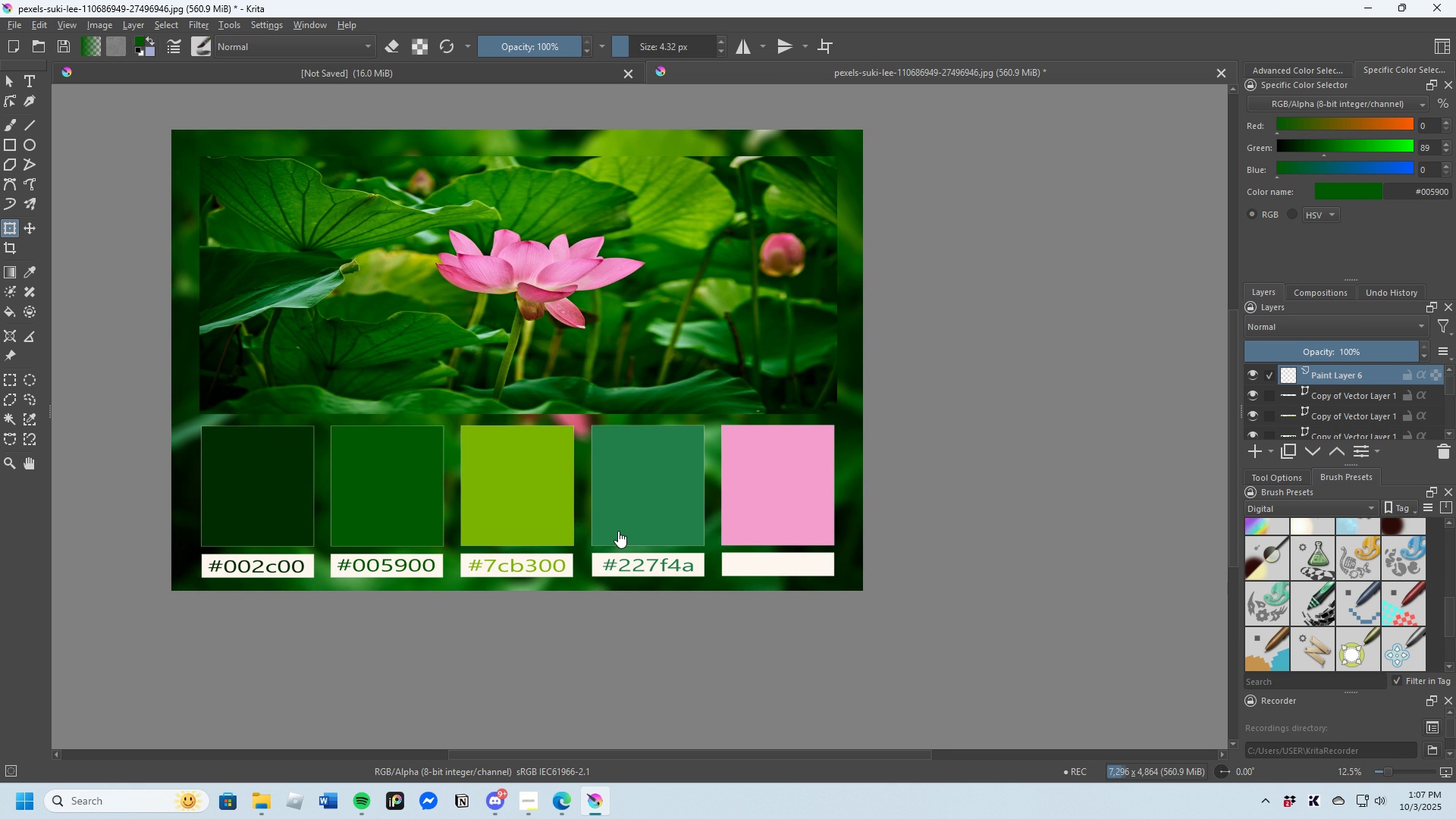 
wait(5.71)
 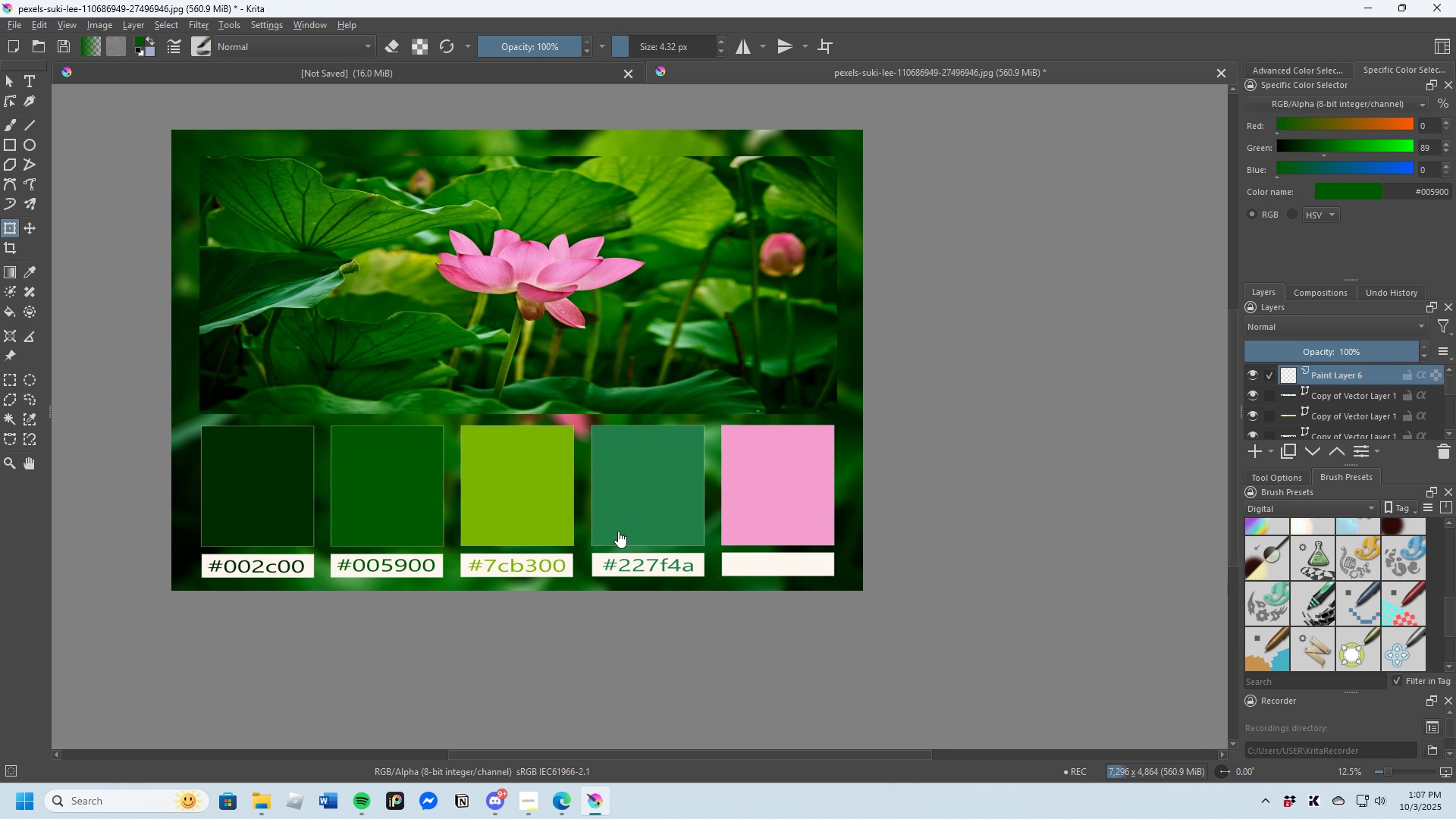 
scroll: coordinate [618, 531], scroll_direction: down, amount: 1.0
 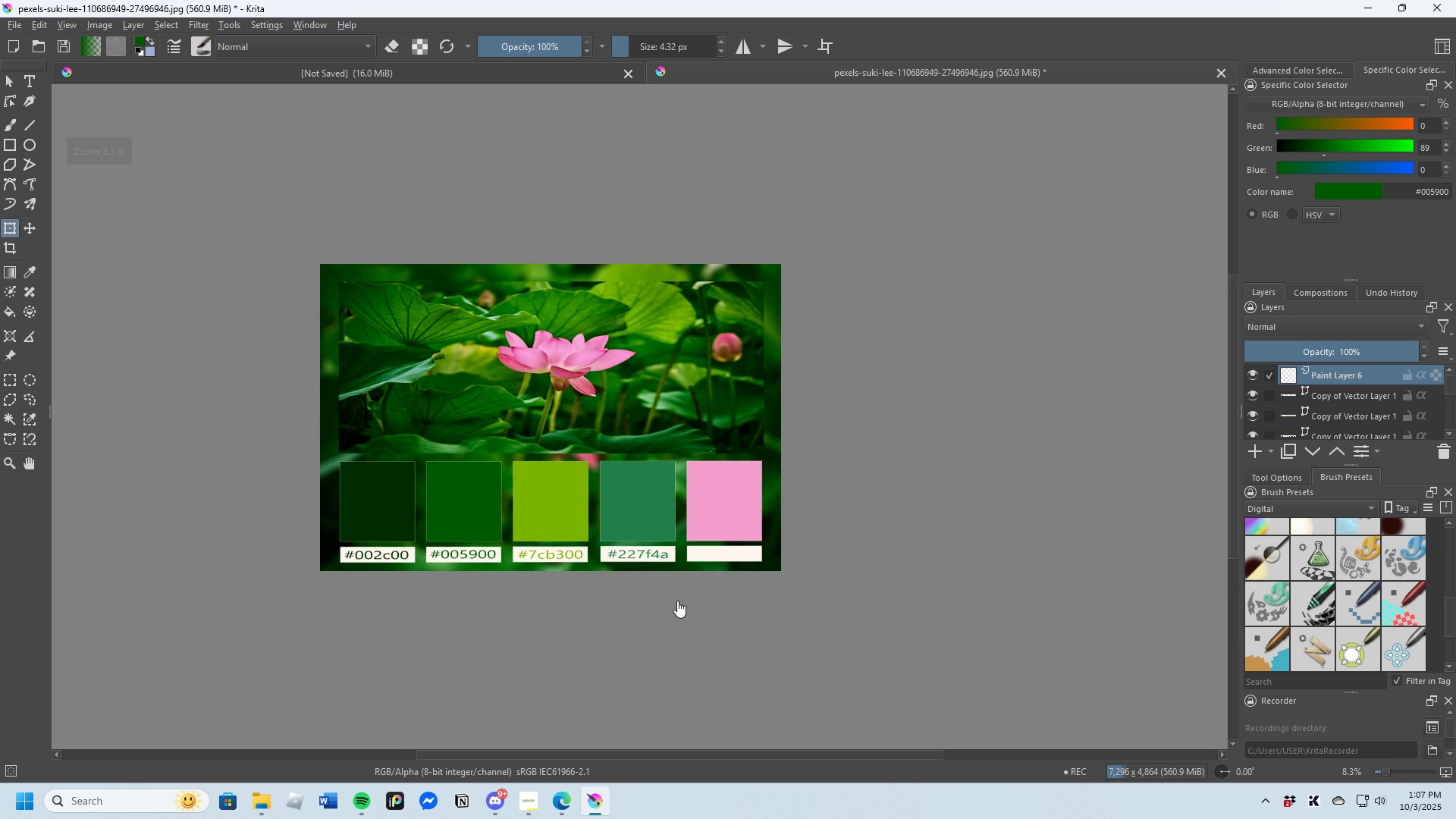 
scroll: coordinate [630, 572], scroll_direction: up, amount: 2.0
 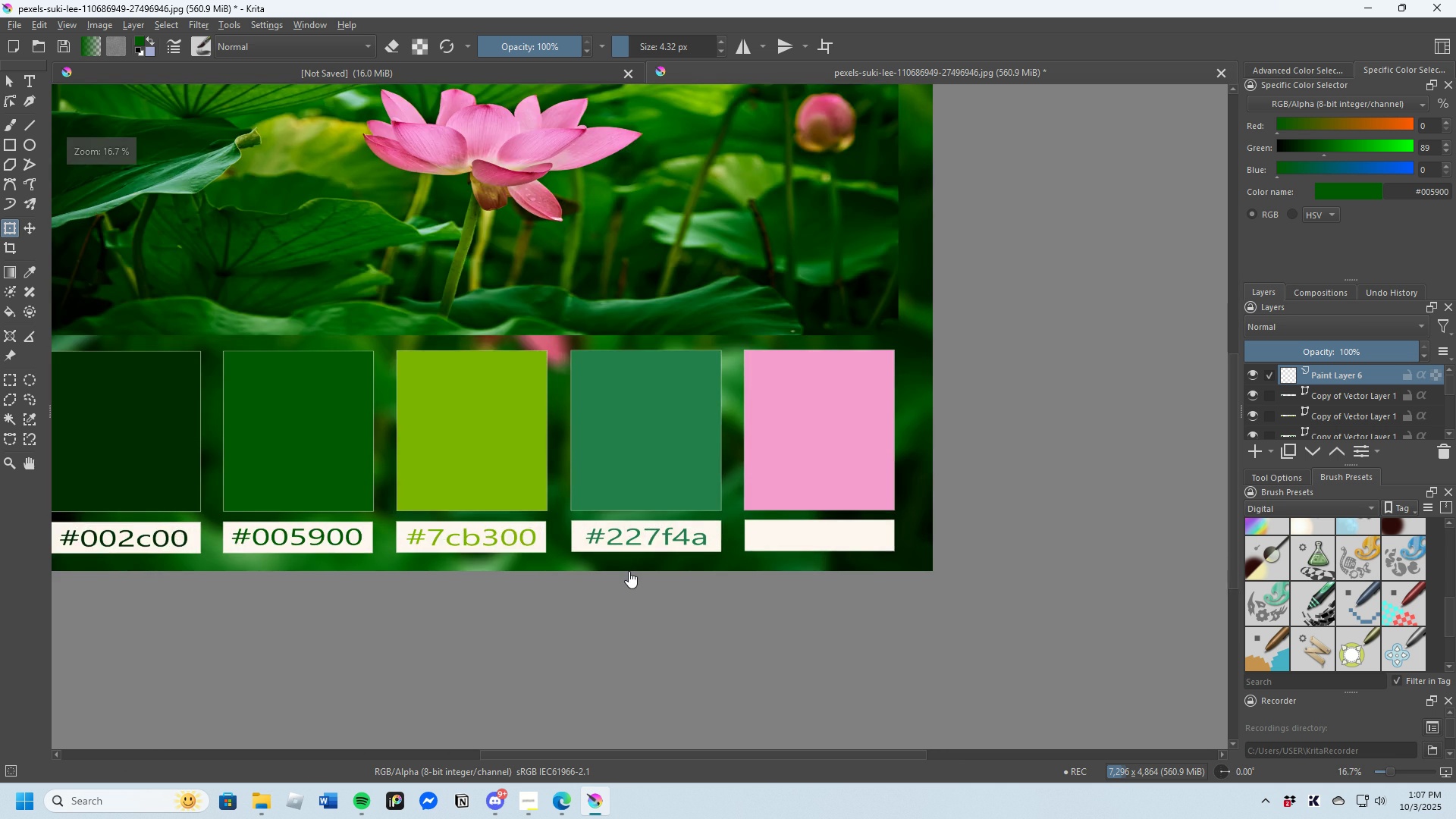 
scroll: coordinate [629, 569], scroll_direction: down, amount: 2.0
 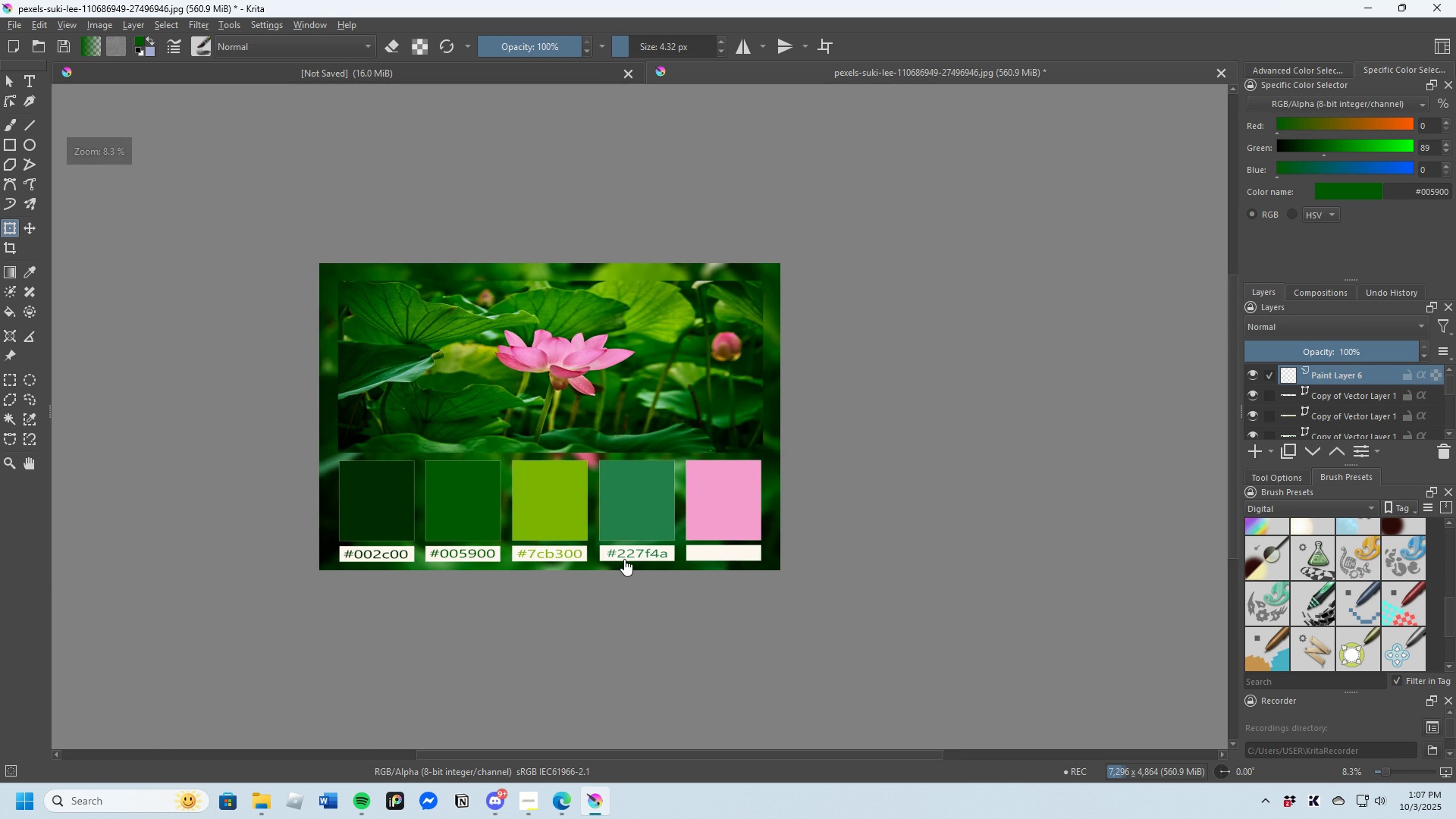 
scroll: coordinate [624, 559], scroll_direction: up, amount: 2.0
 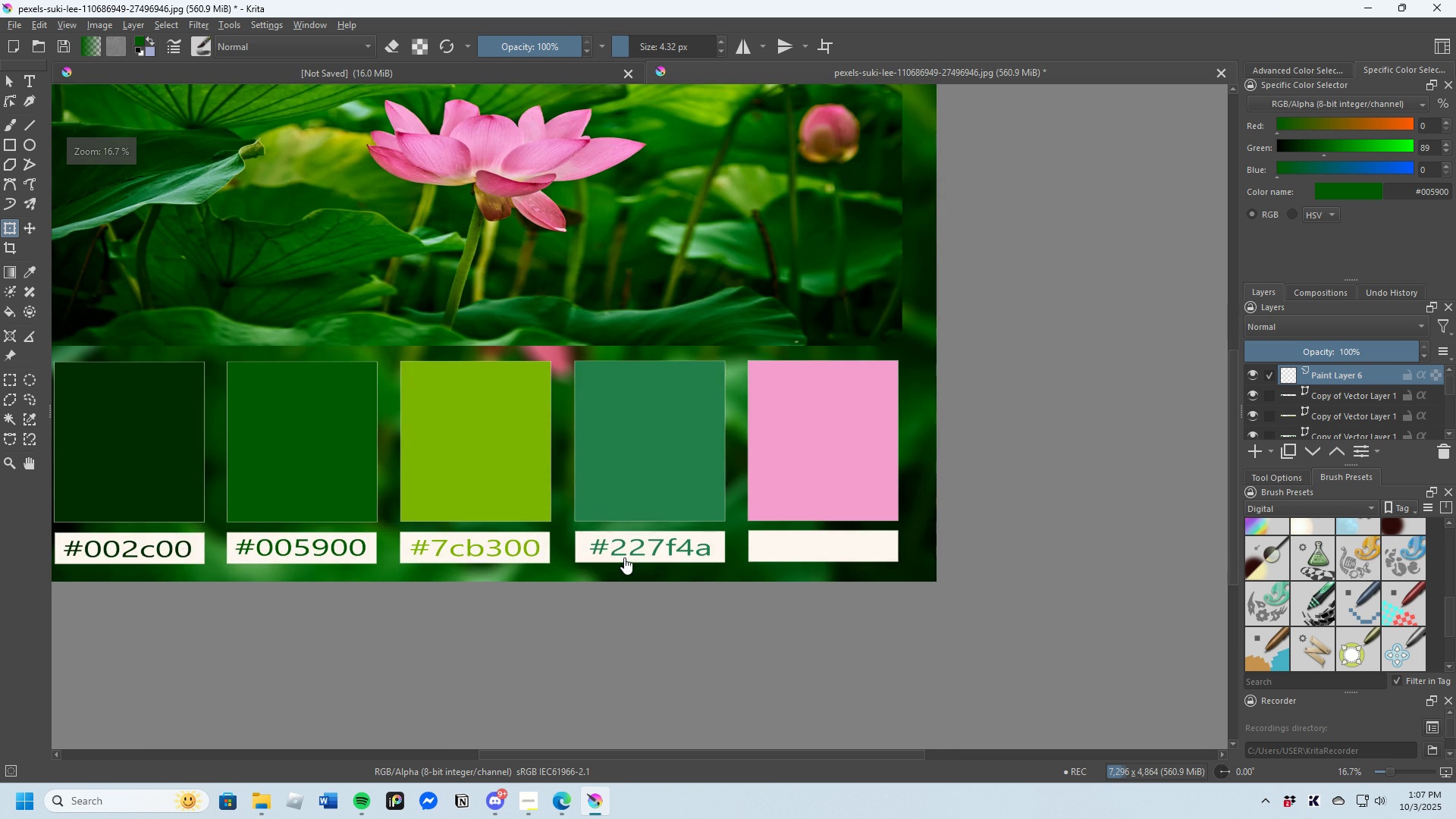 
scroll: coordinate [624, 554], scroll_direction: down, amount: 1.0
 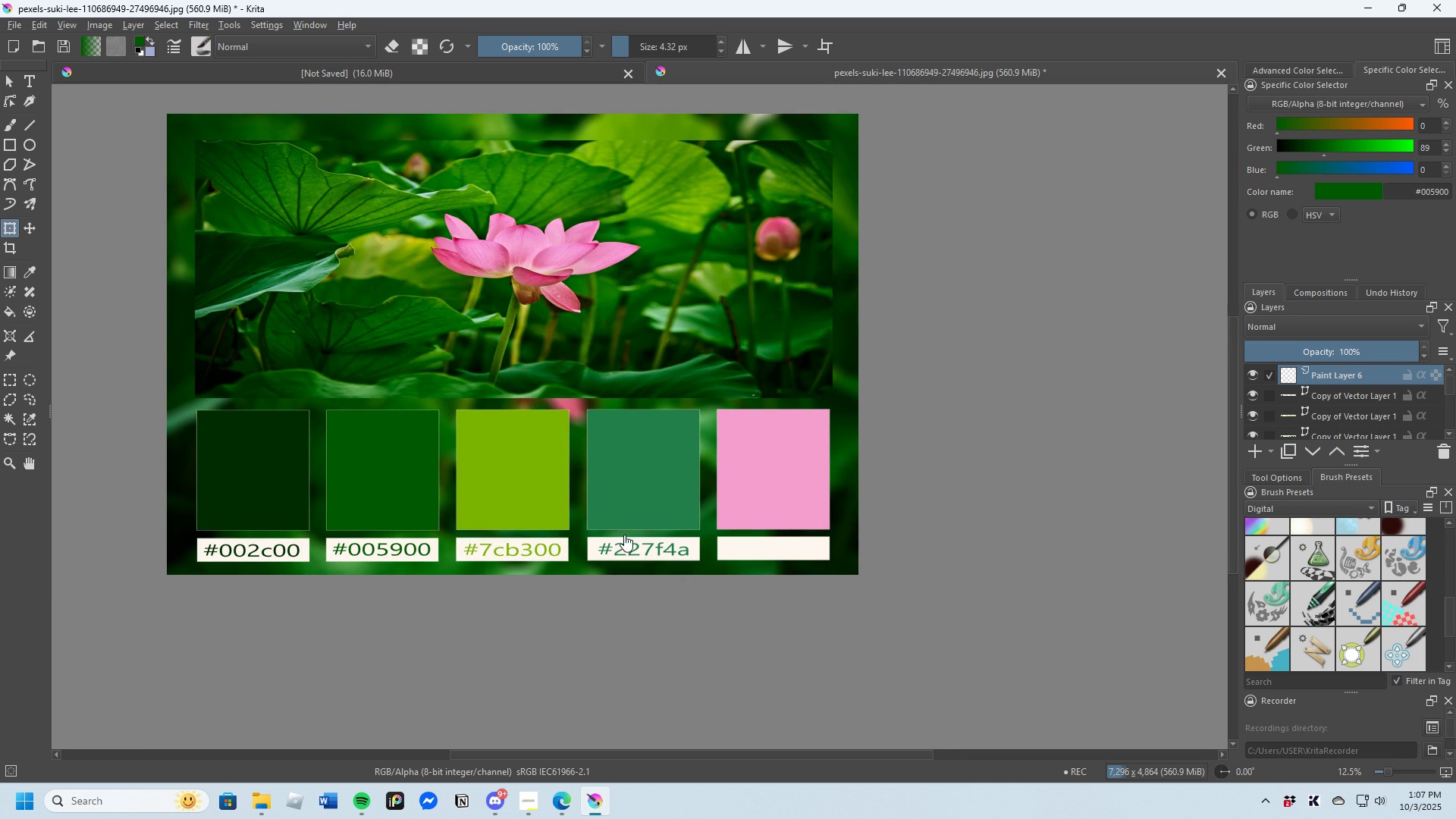 
scroll: coordinate [641, 547], scroll_direction: up, amount: 3.0
 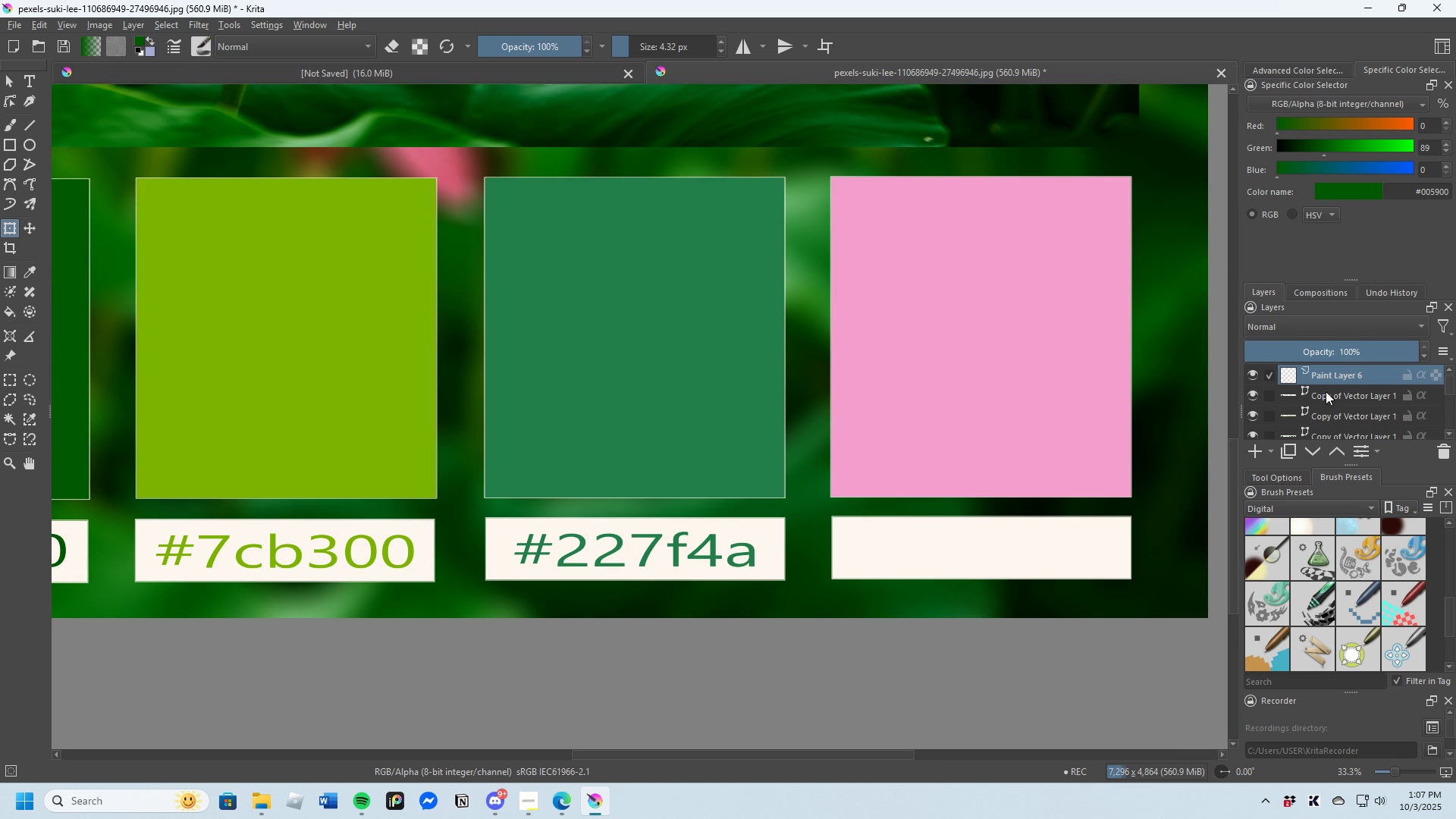 
left_click([1326, 391])
 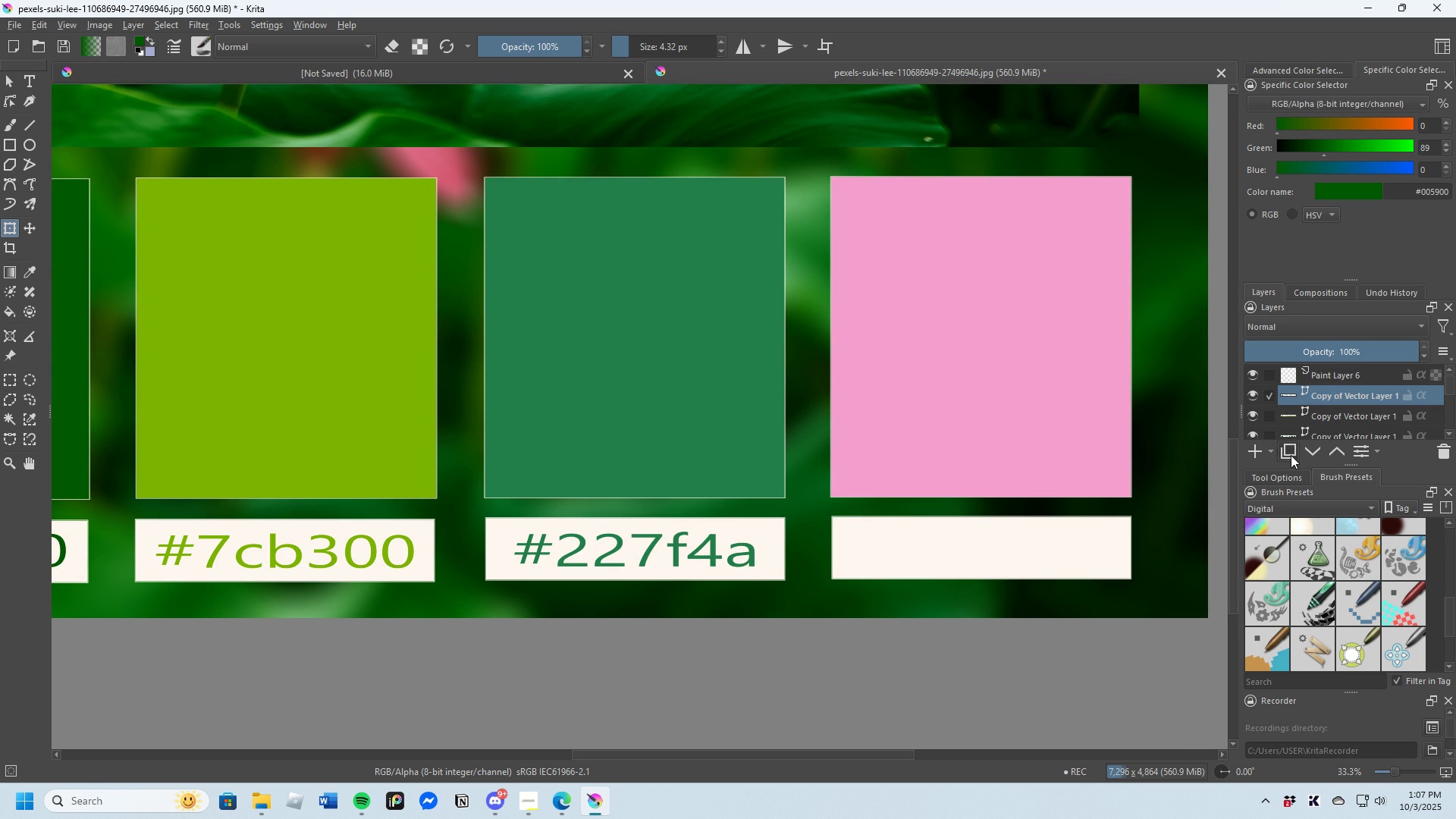 
left_click([1291, 455])
 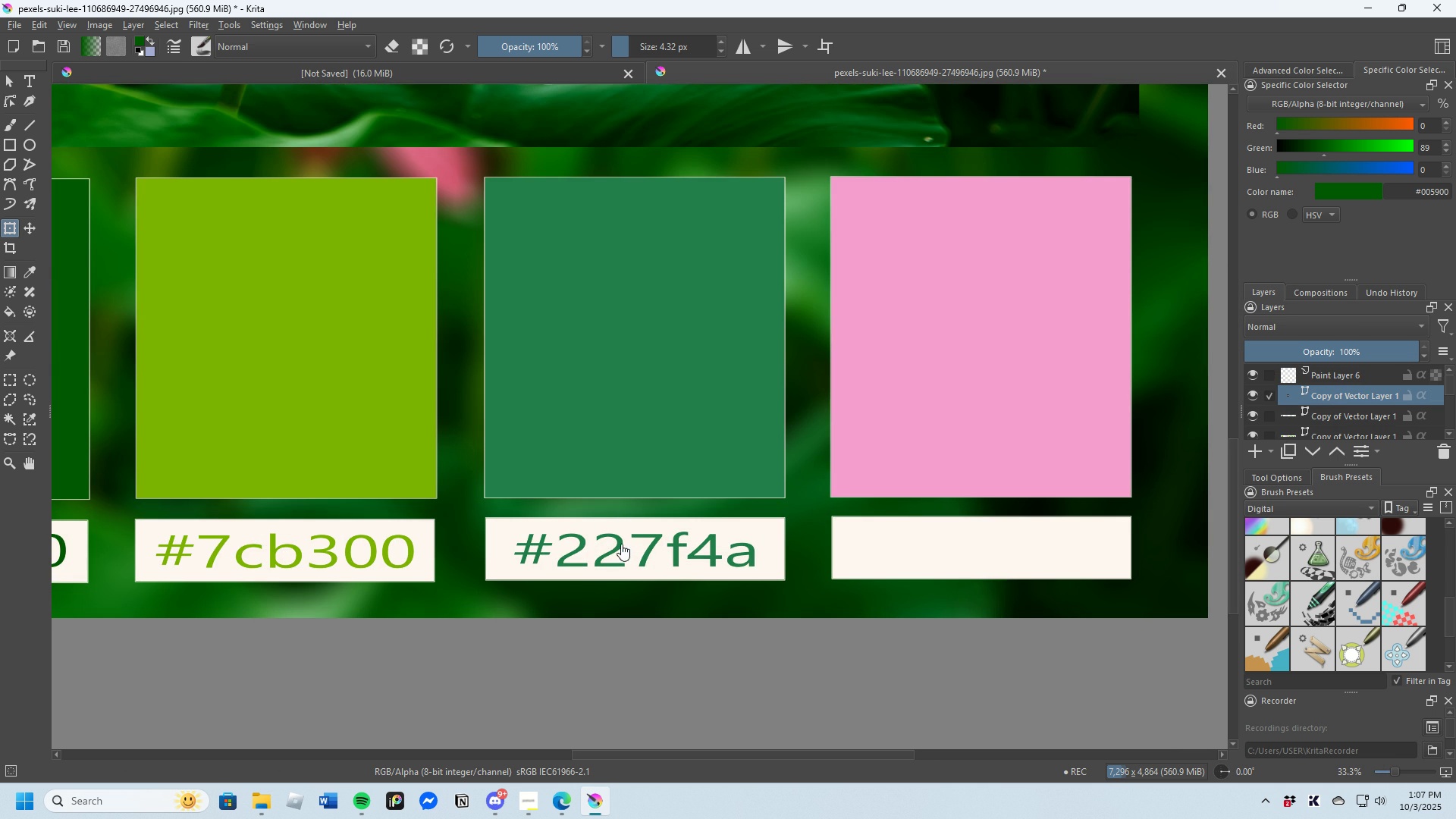 
left_click([621, 544])